 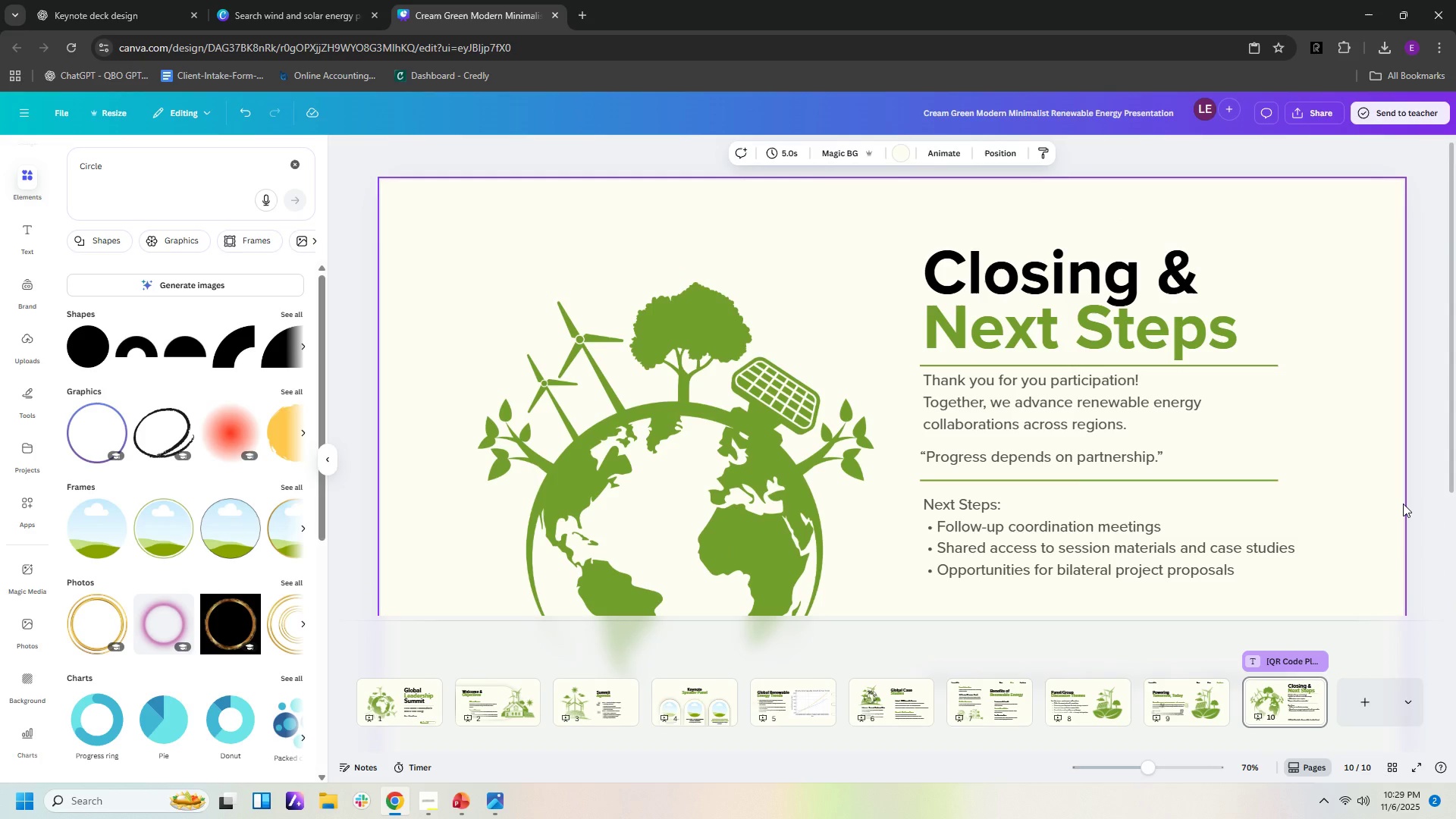 
scroll: coordinate [1404, 499], scroll_direction: down, amount: 2.0
 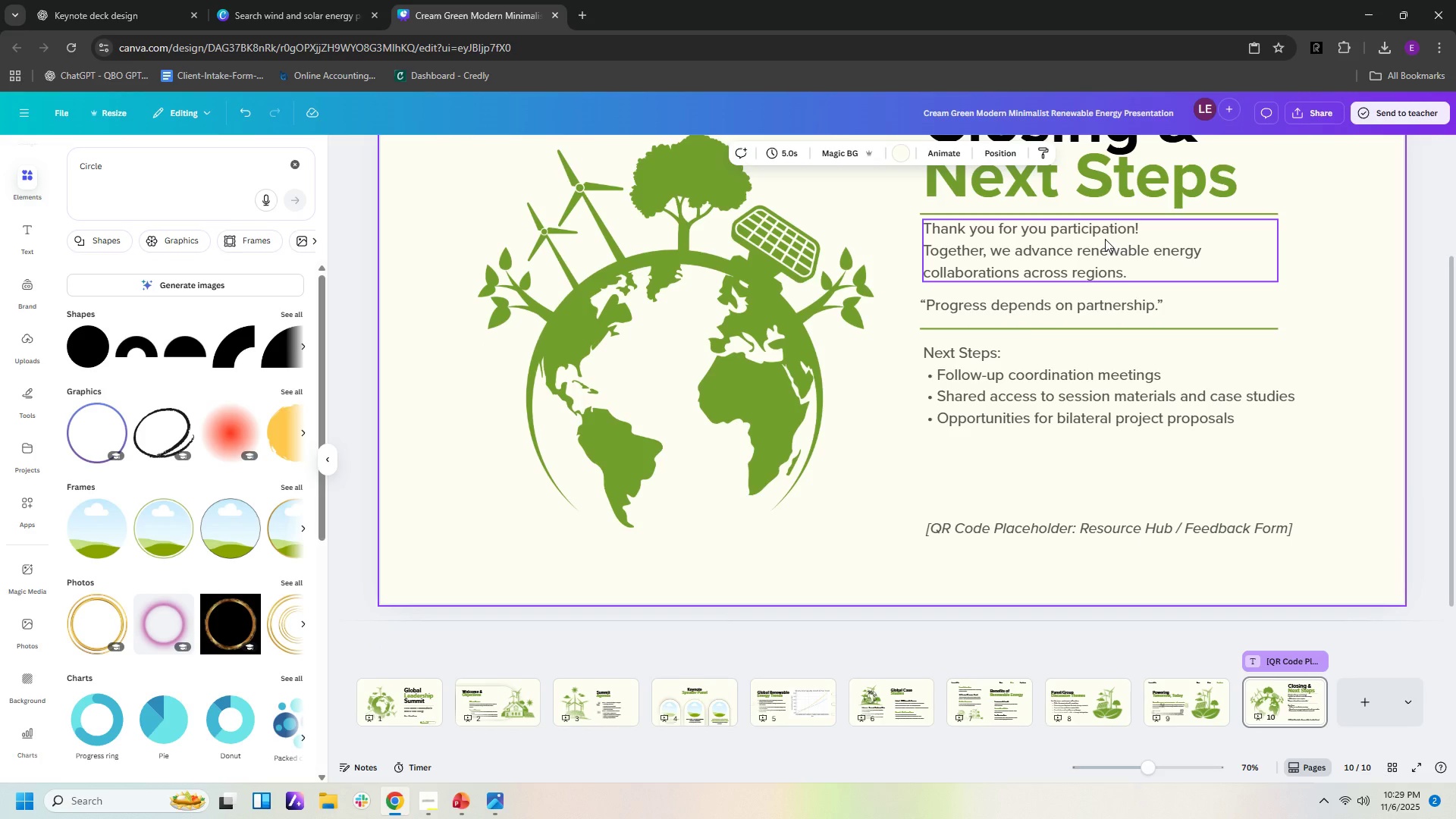 
left_click([1105, 239])
 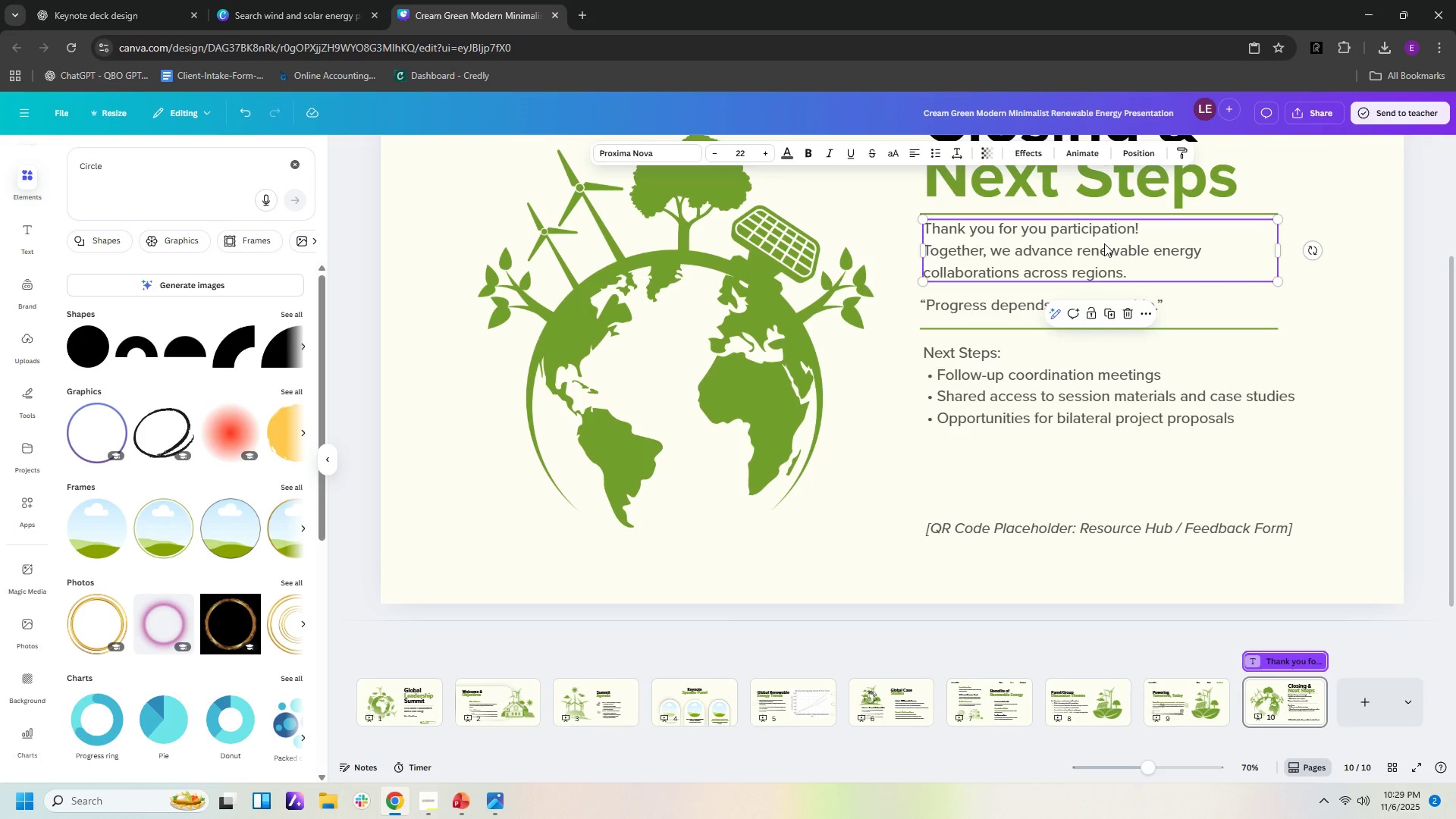 
key(ArrowDown)
 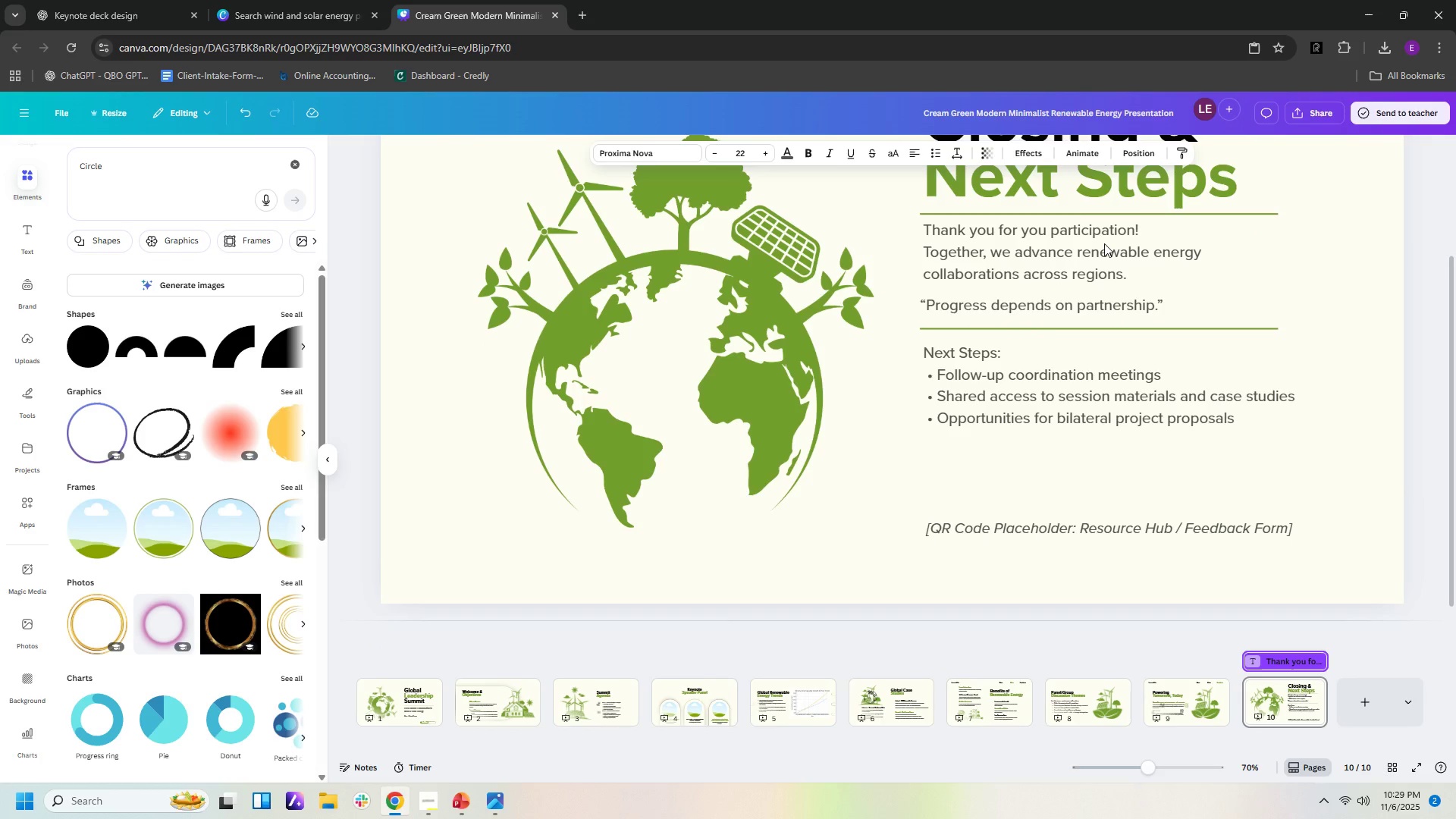 
key(ArrowDown)
 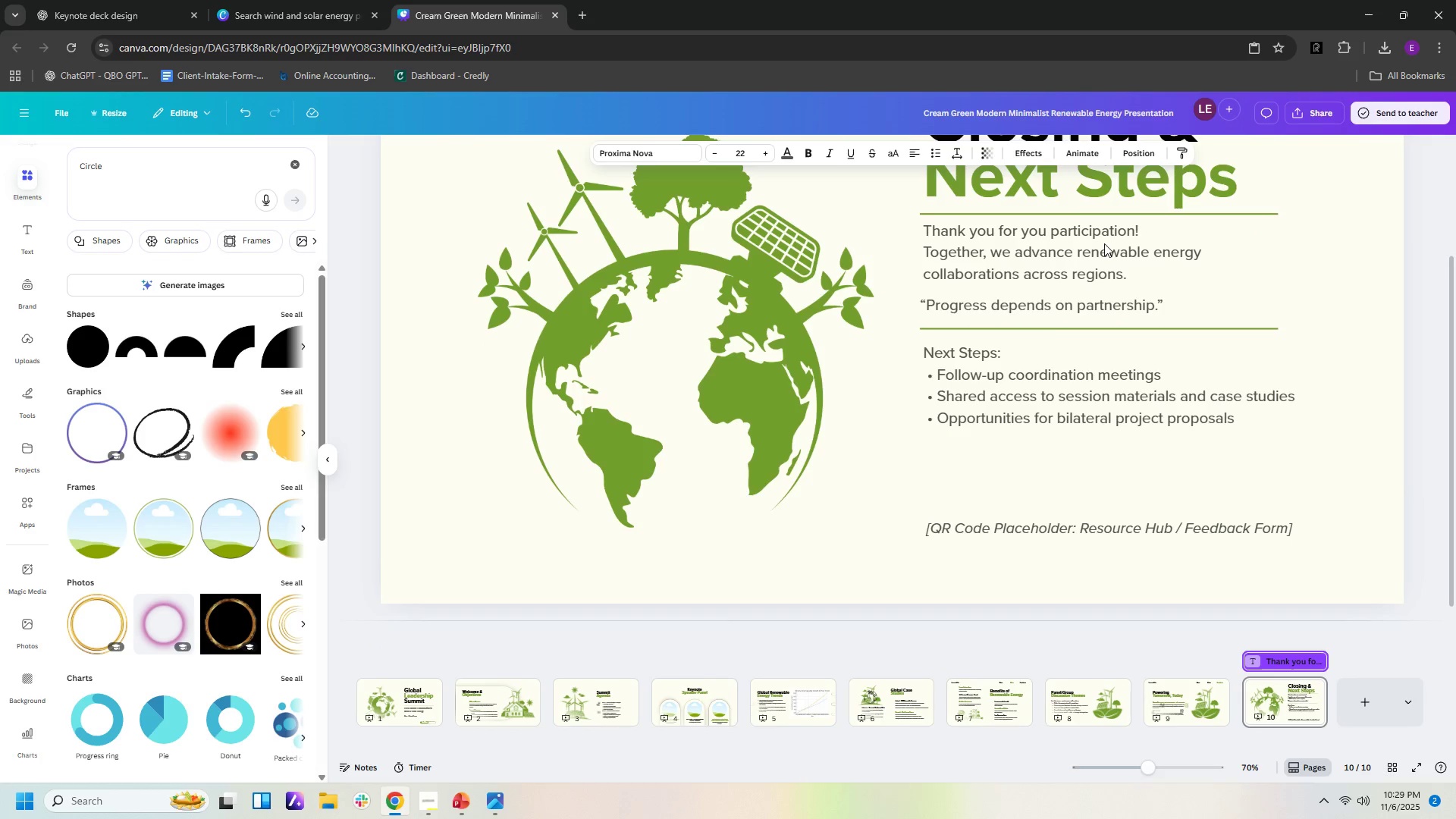 
key(ArrowDown)
 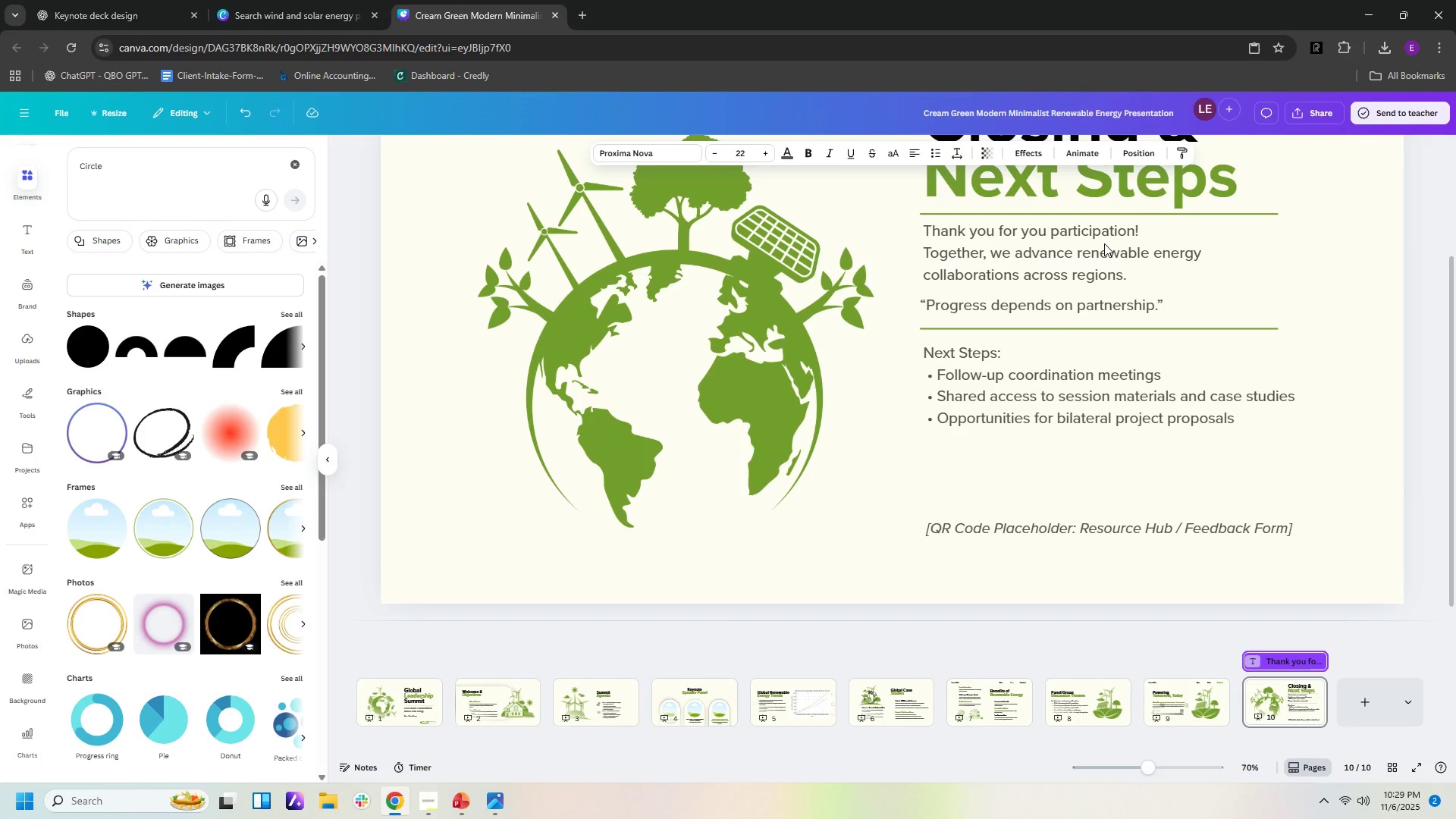 
key(ArrowDown)
 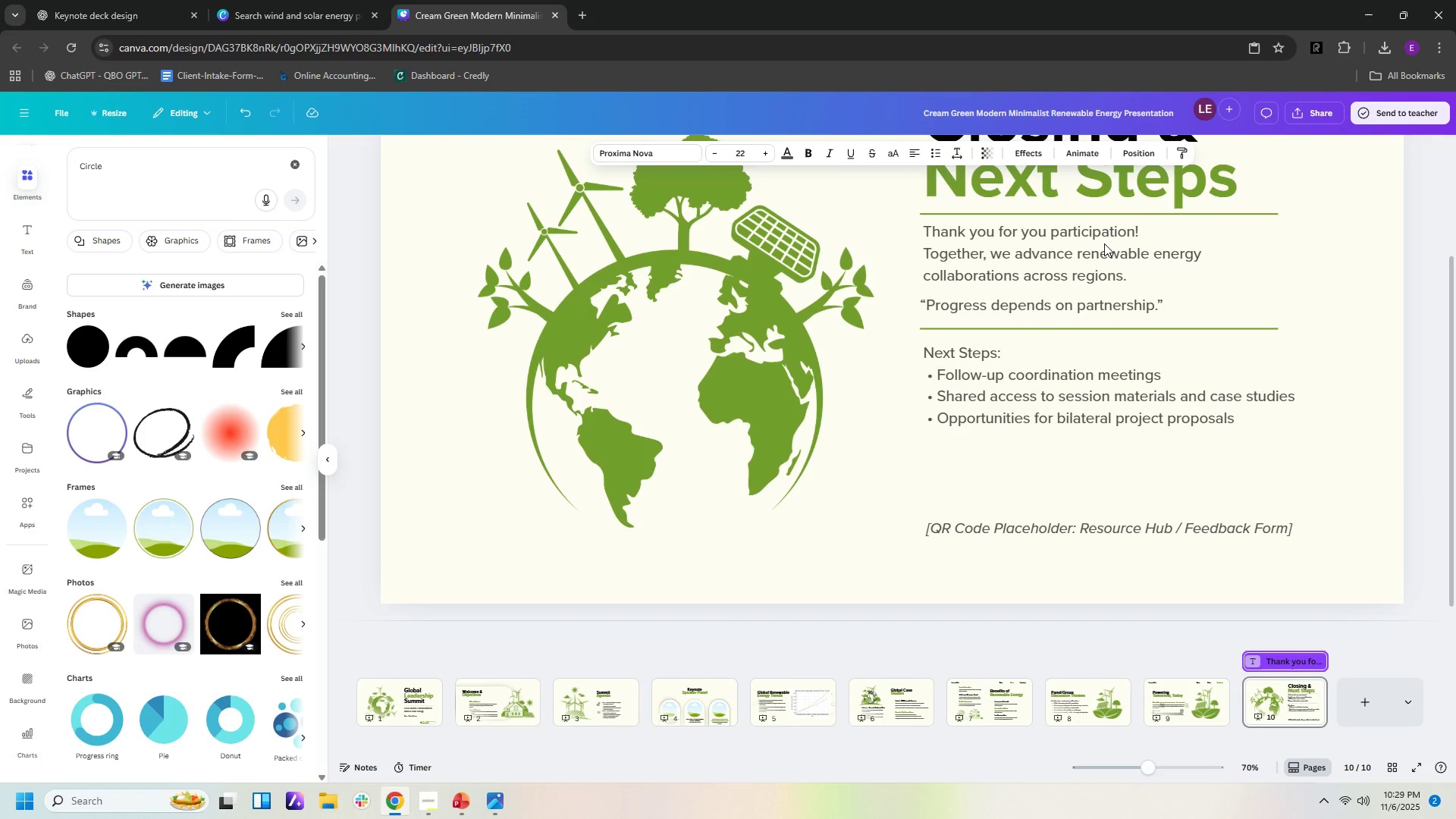 
key(ArrowDown)
 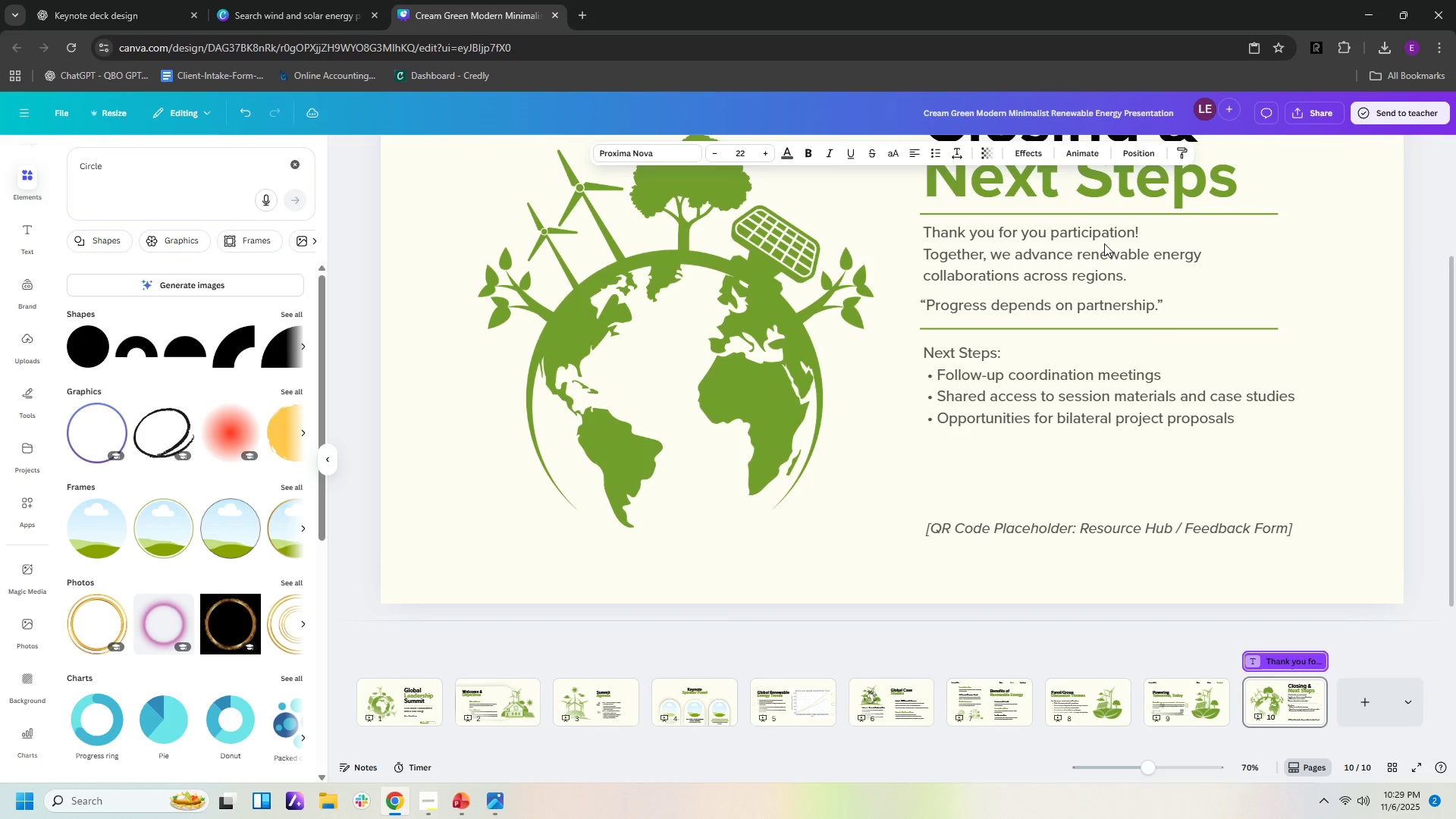 
key(ArrowDown)
 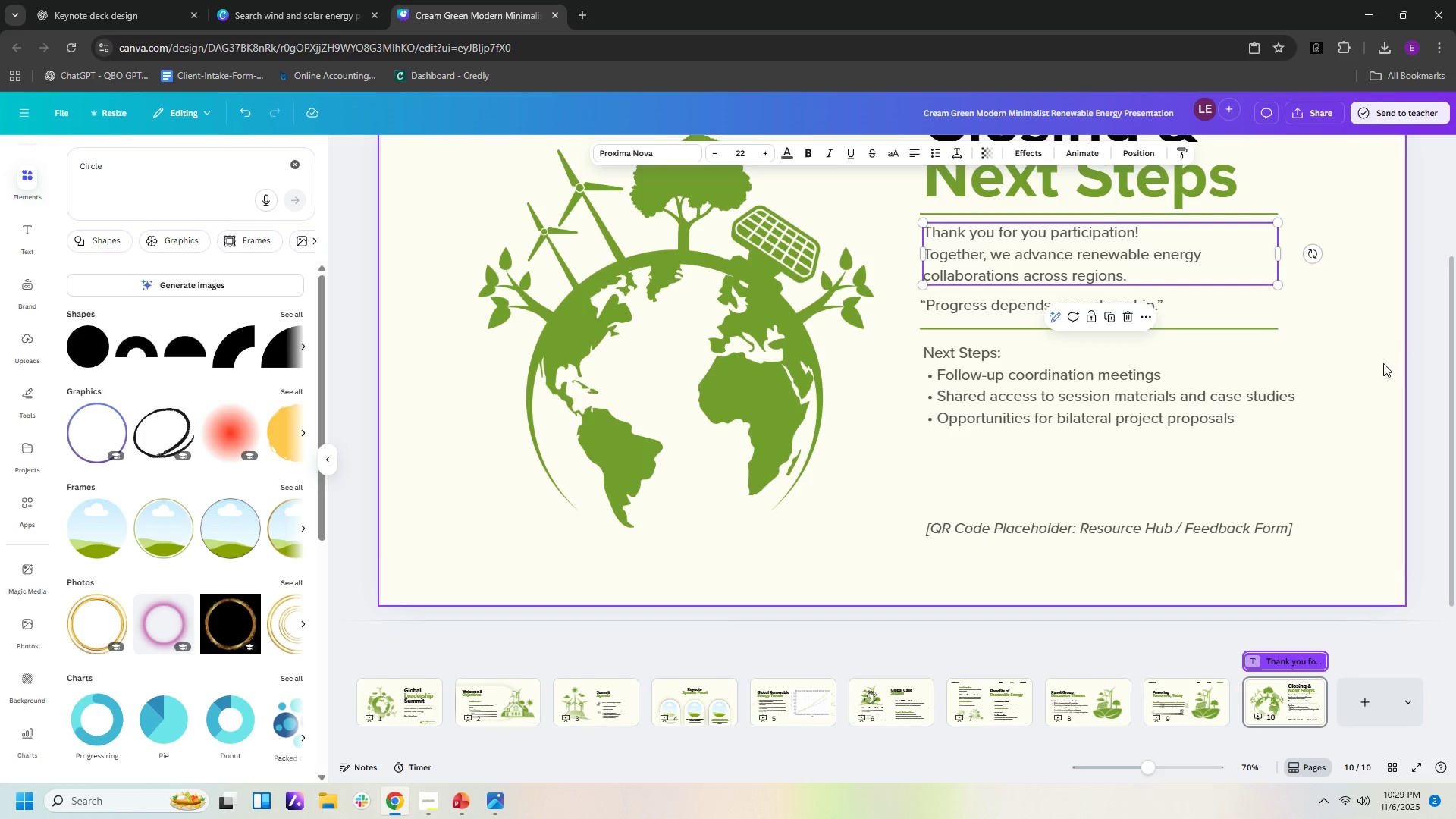 
left_click([1373, 368])
 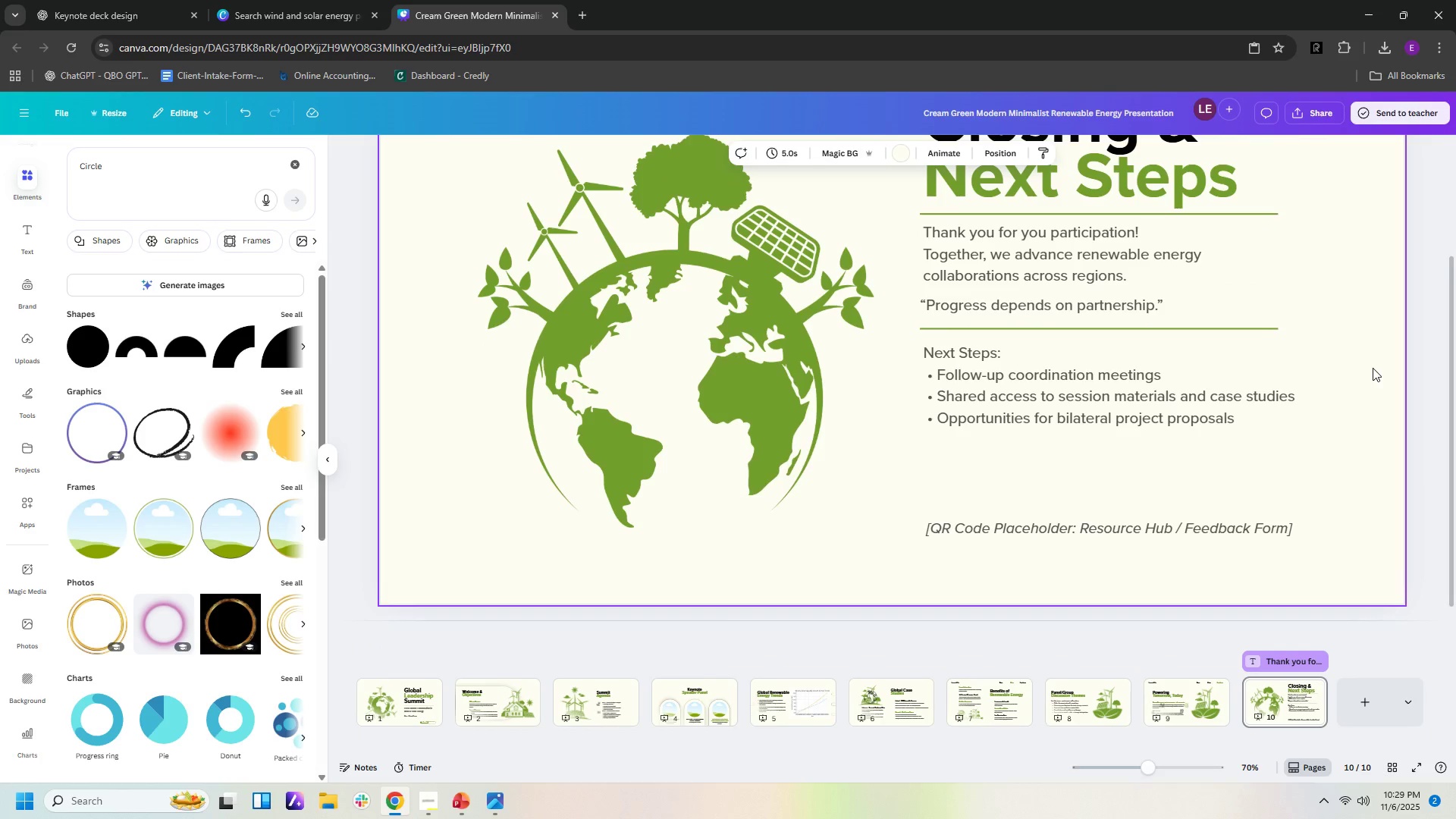 
scroll: coordinate [1373, 368], scroll_direction: up, amount: 3.0
 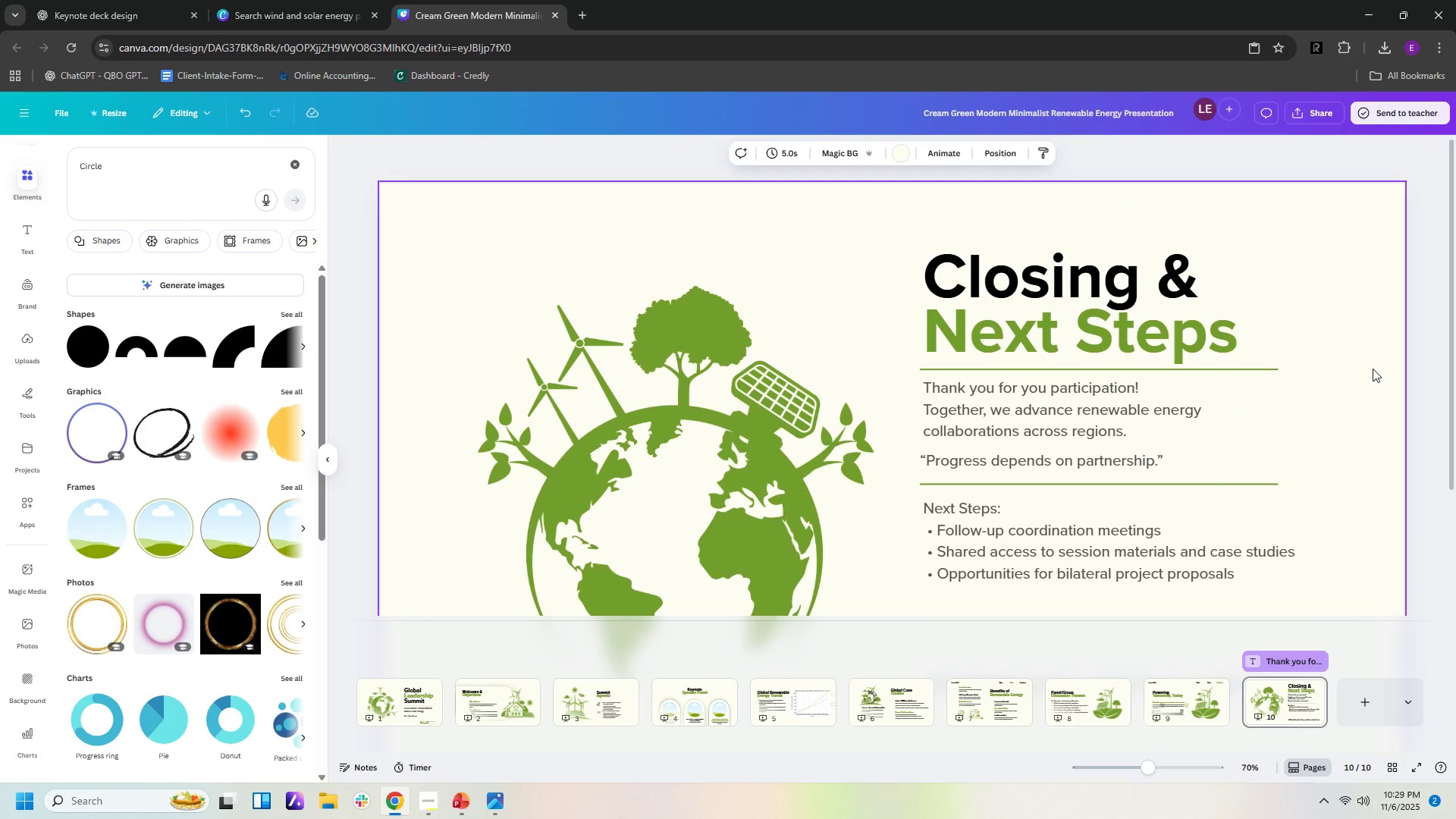 
scroll: coordinate [1376, 367], scroll_direction: down, amount: 3.0
 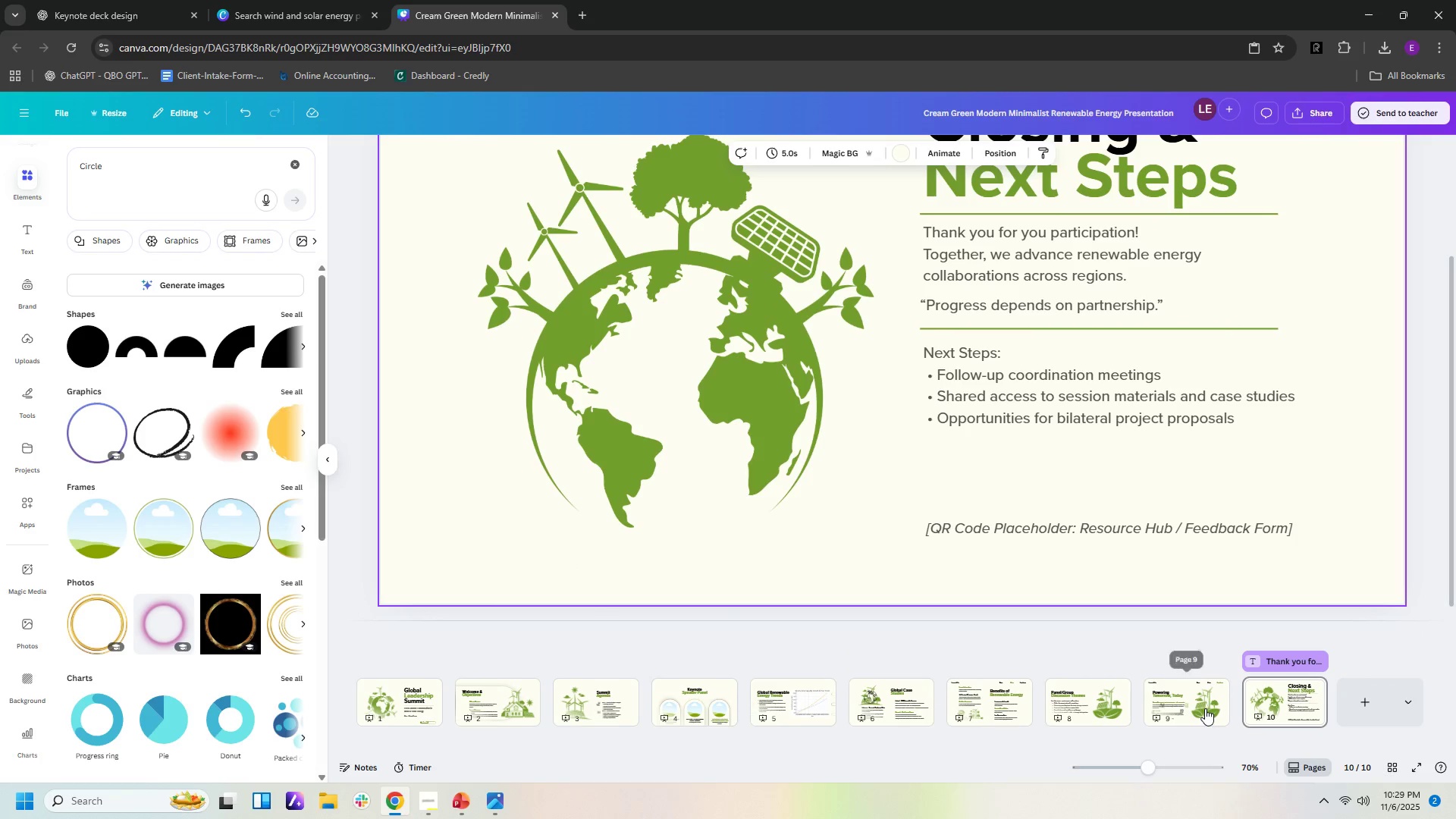 
left_click([1205, 708])
 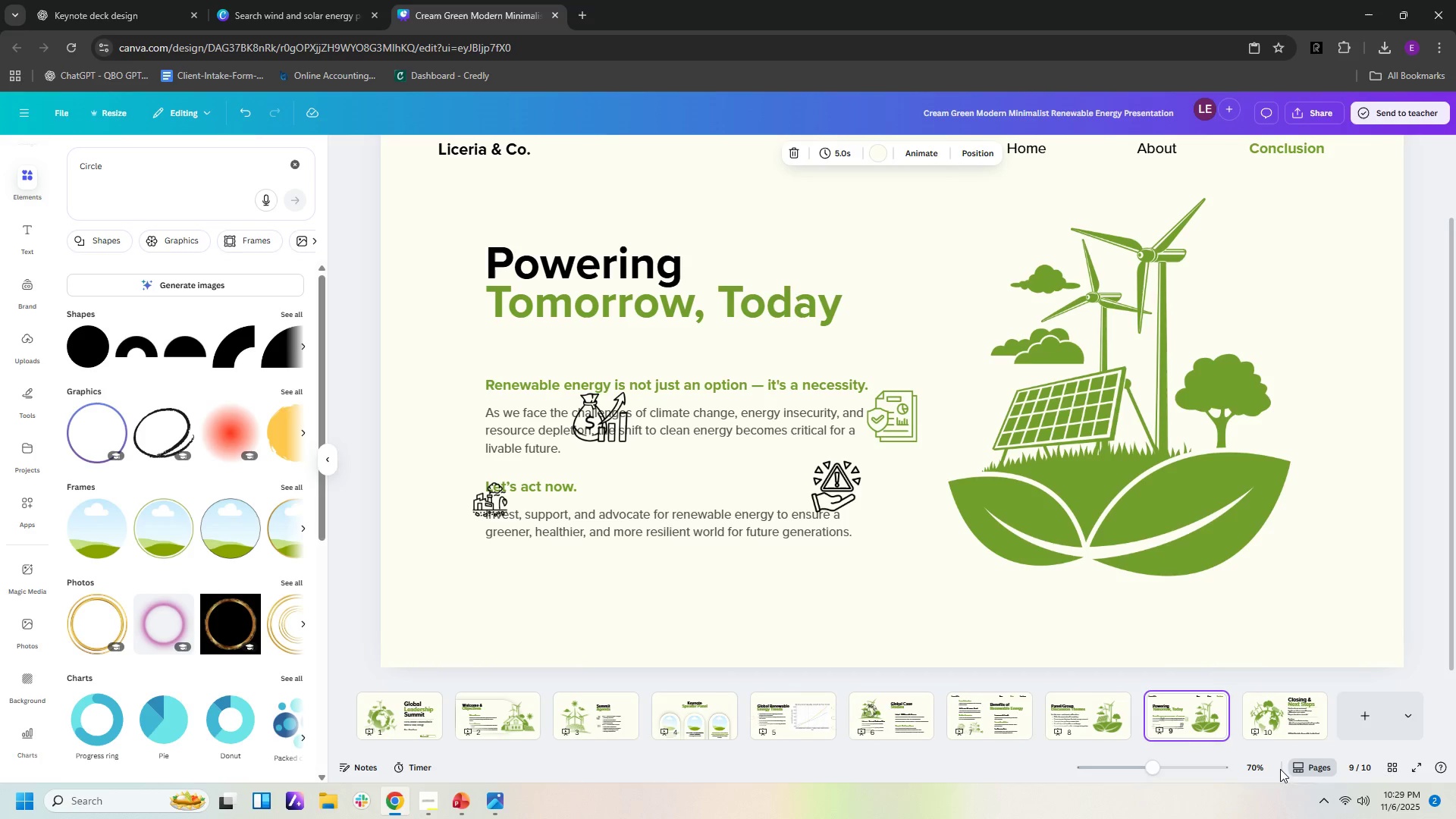 
right_click([1184, 720])
 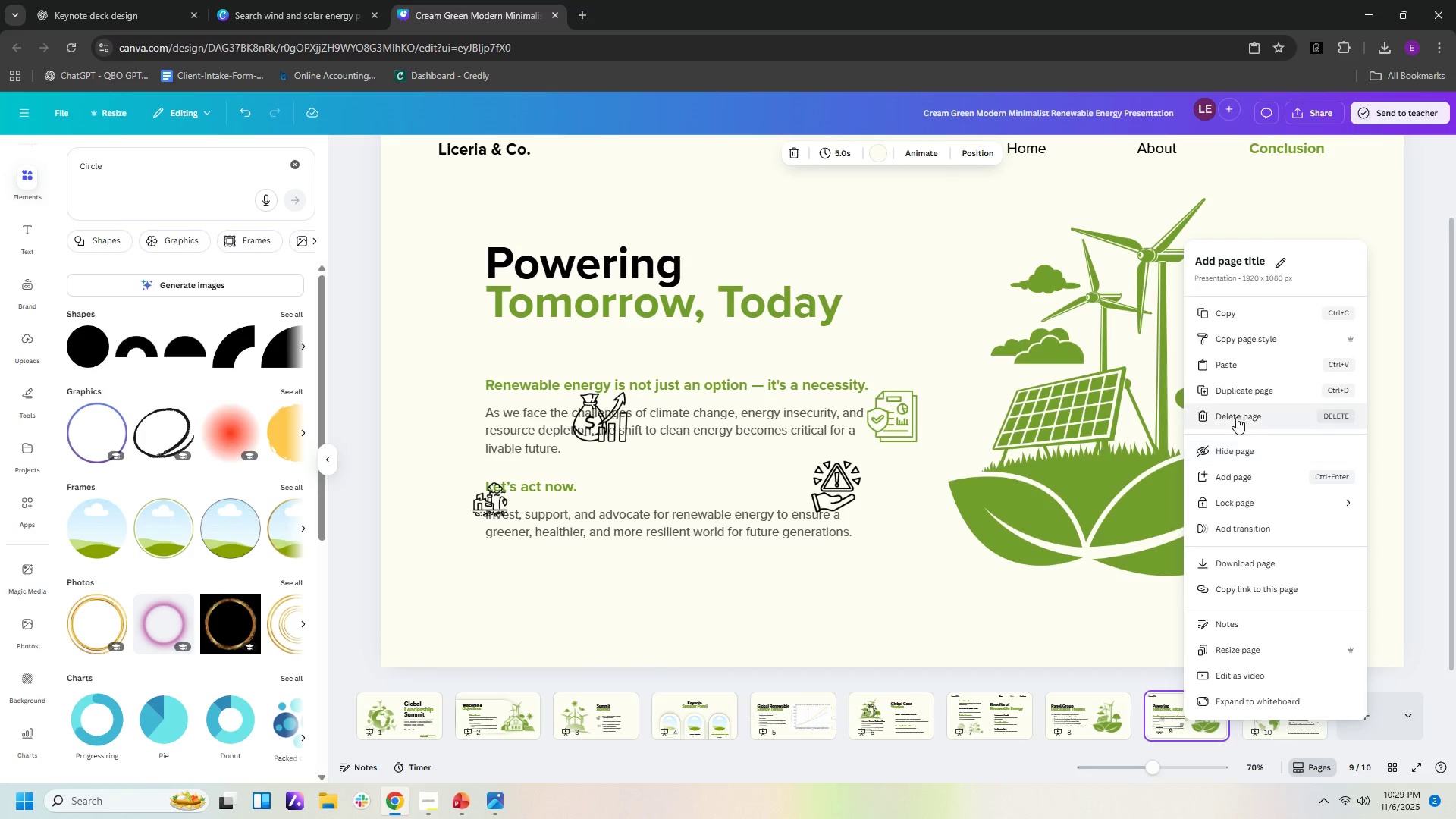 
left_click([1236, 417])
 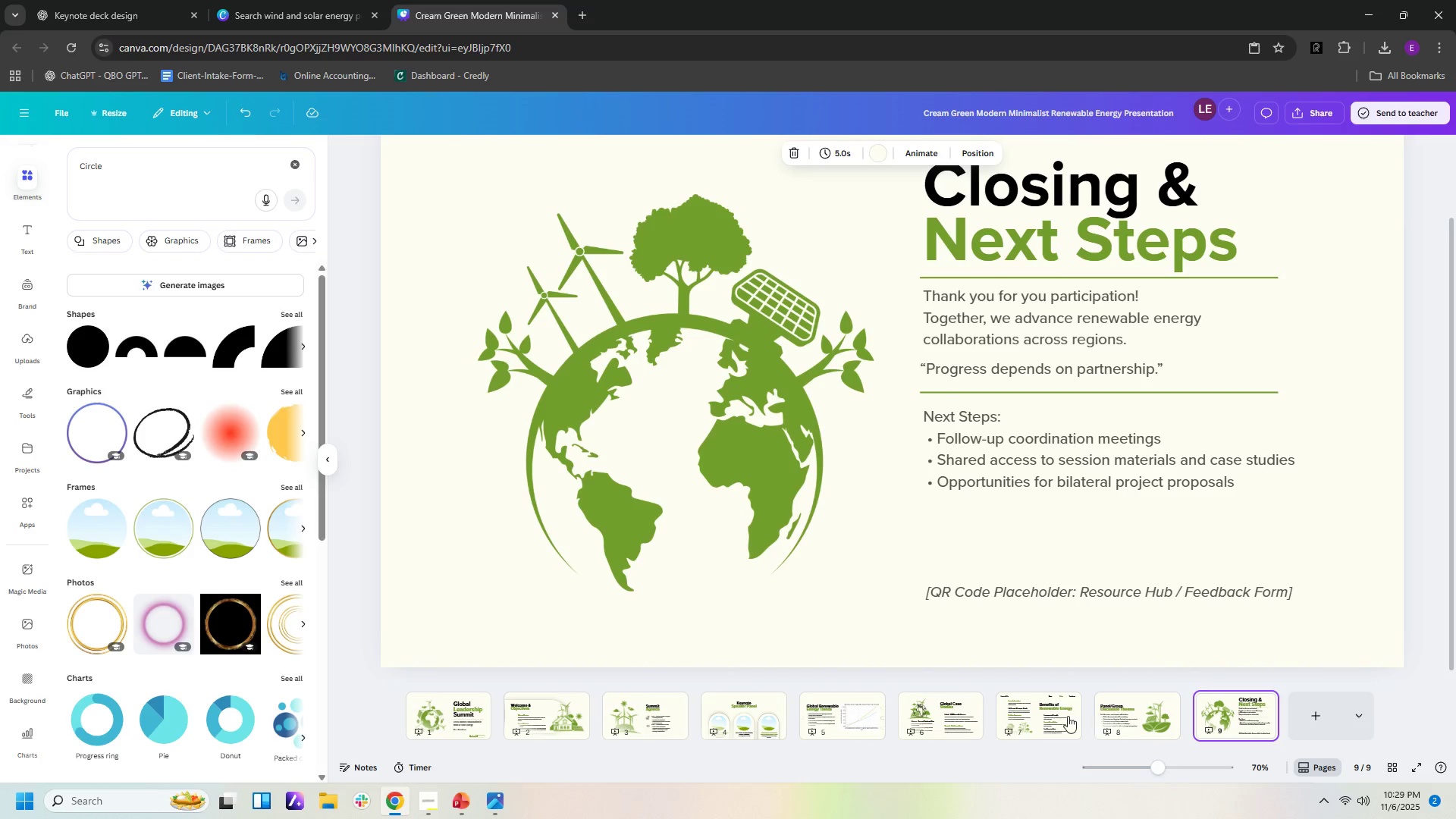 
left_click([1048, 727])
 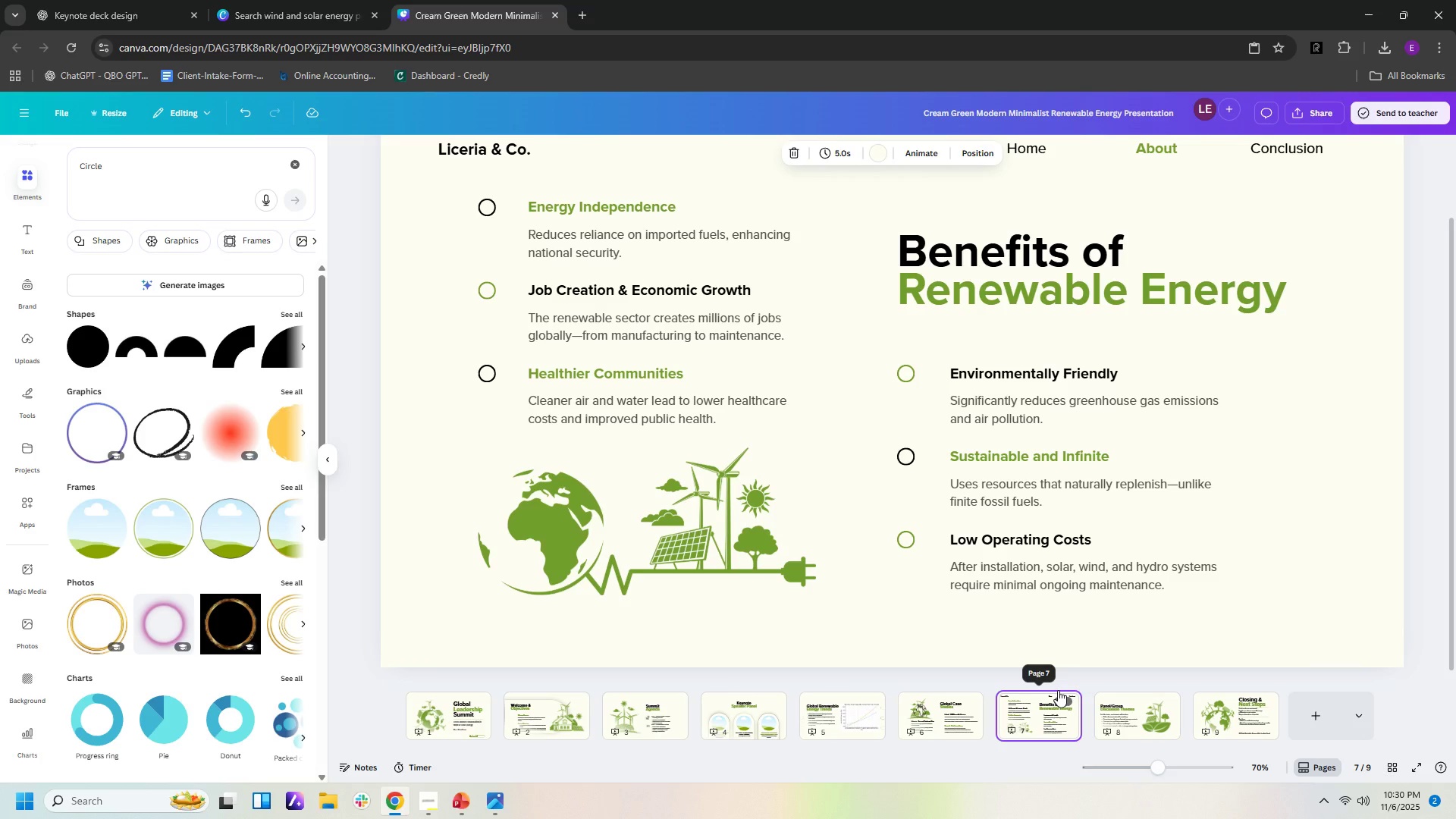 
wait(6.51)
 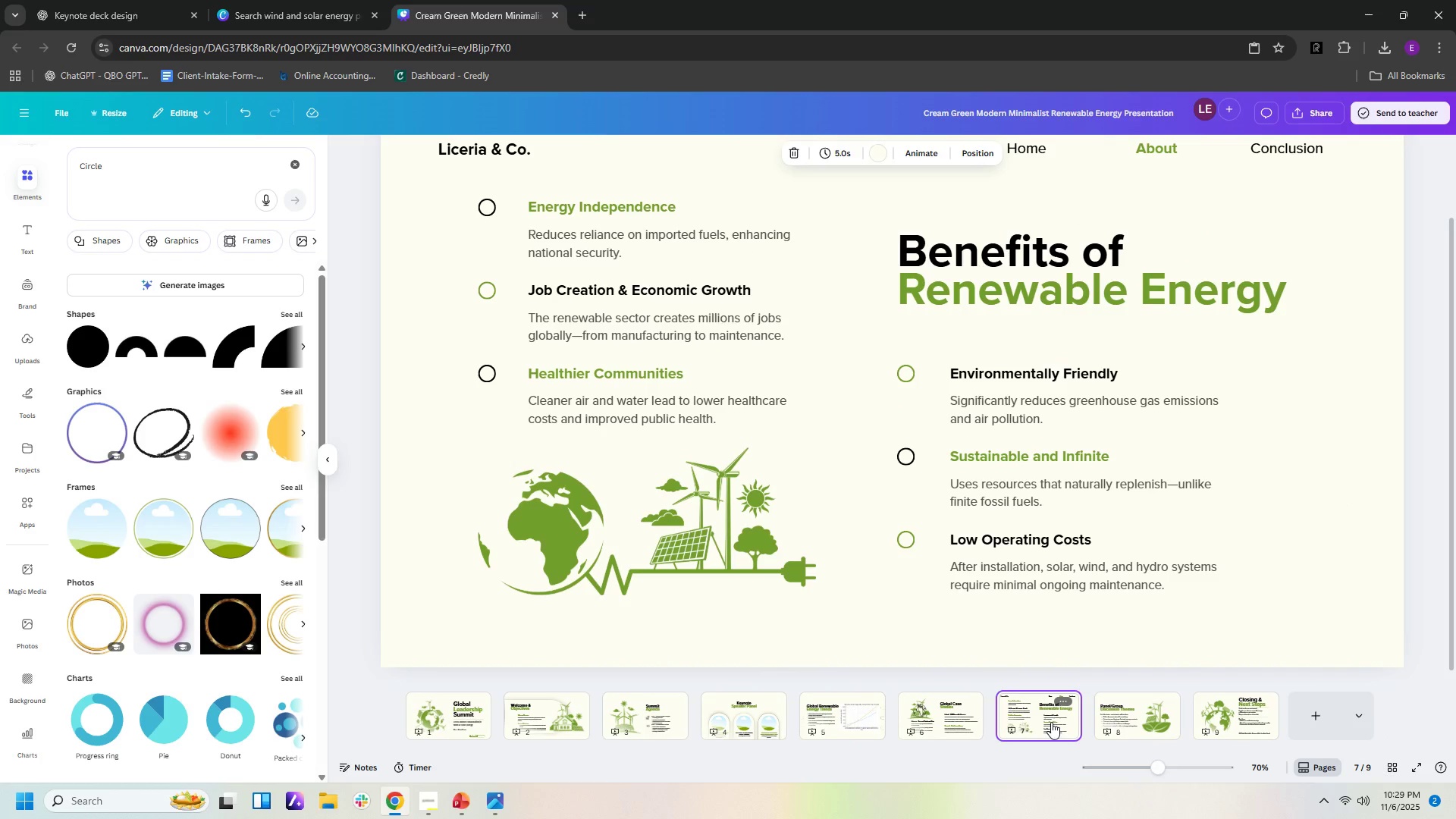 
right_click([1059, 705])
 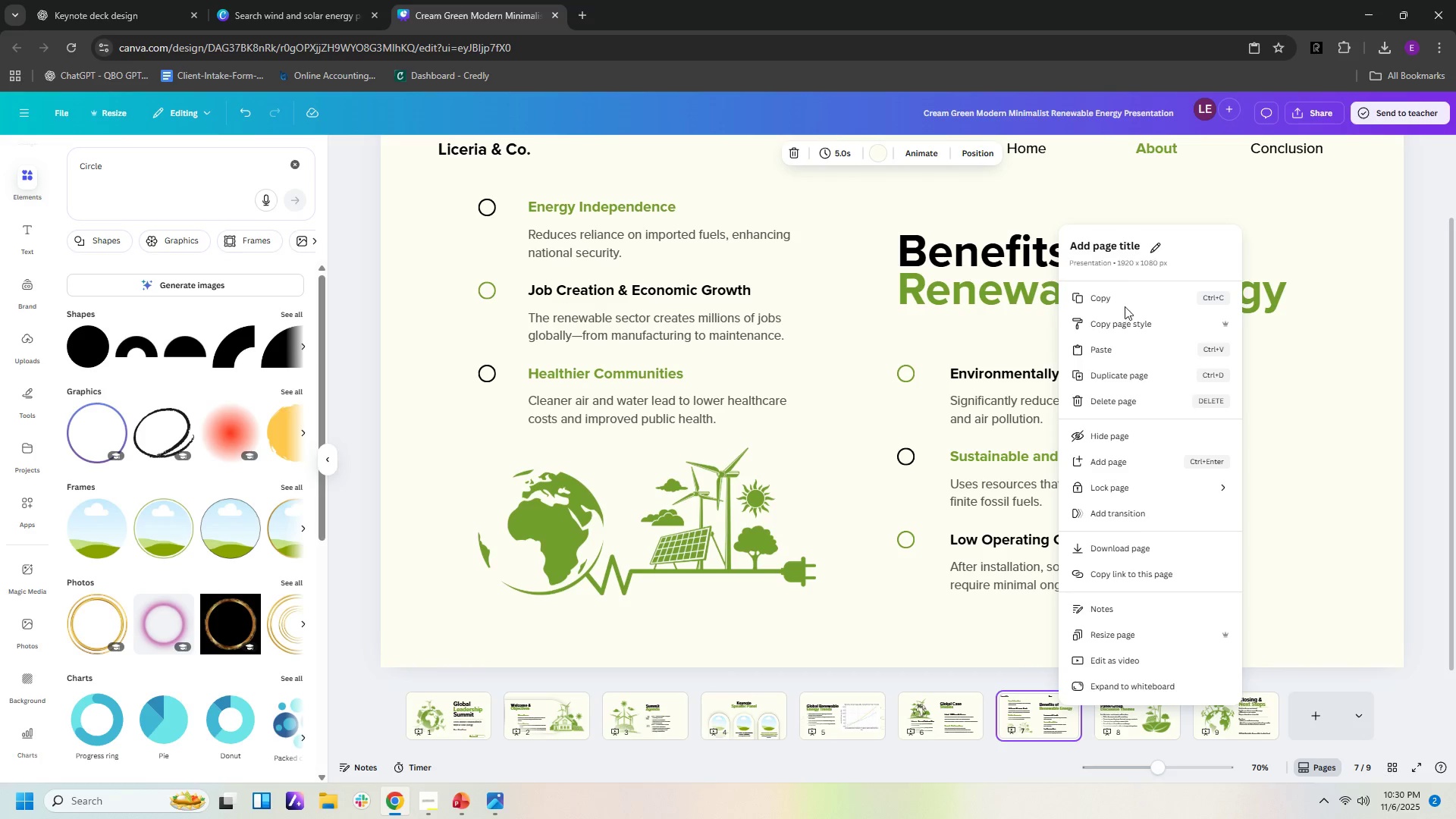 
left_click([1125, 407])
 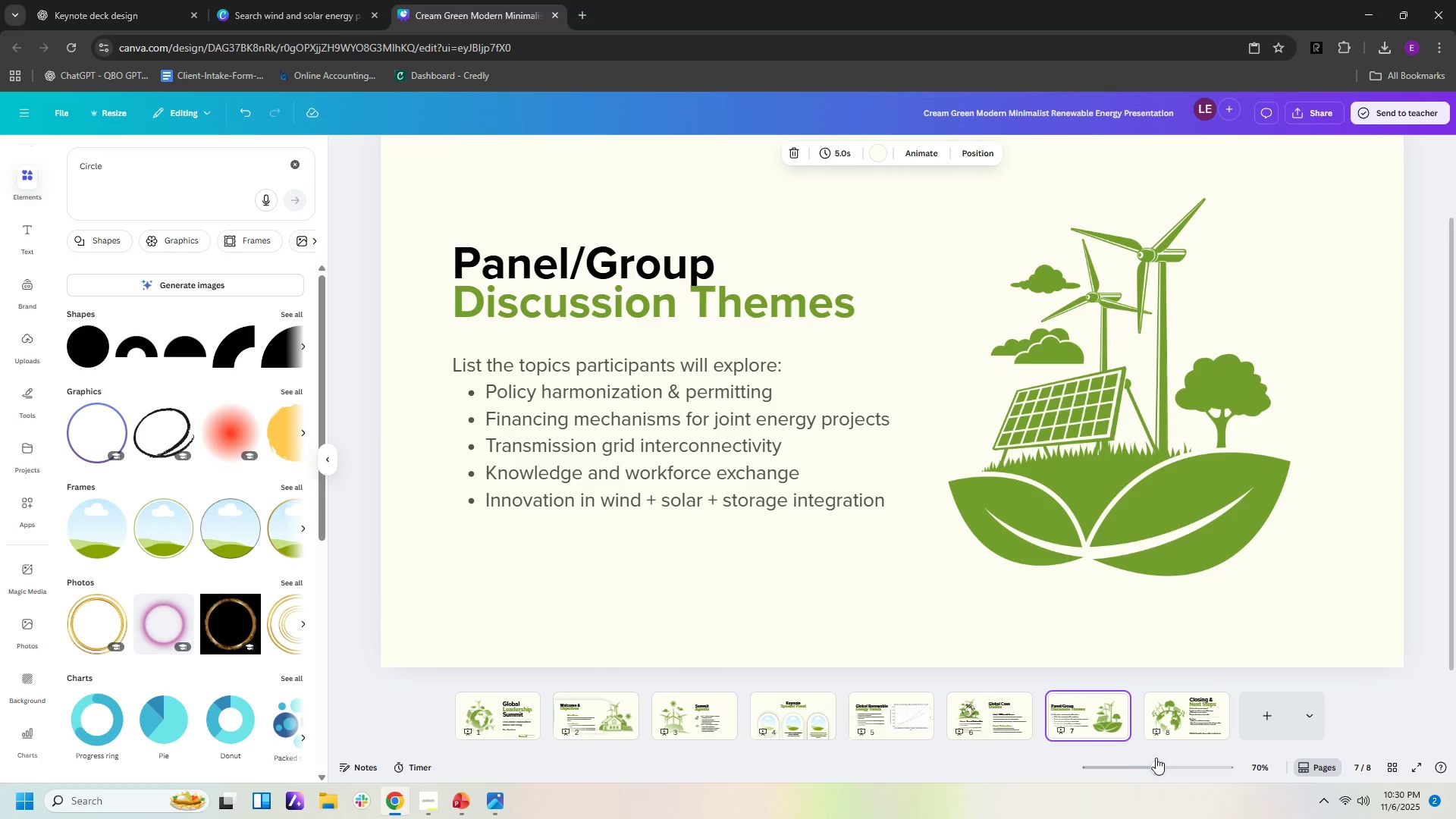 
wait(7.37)
 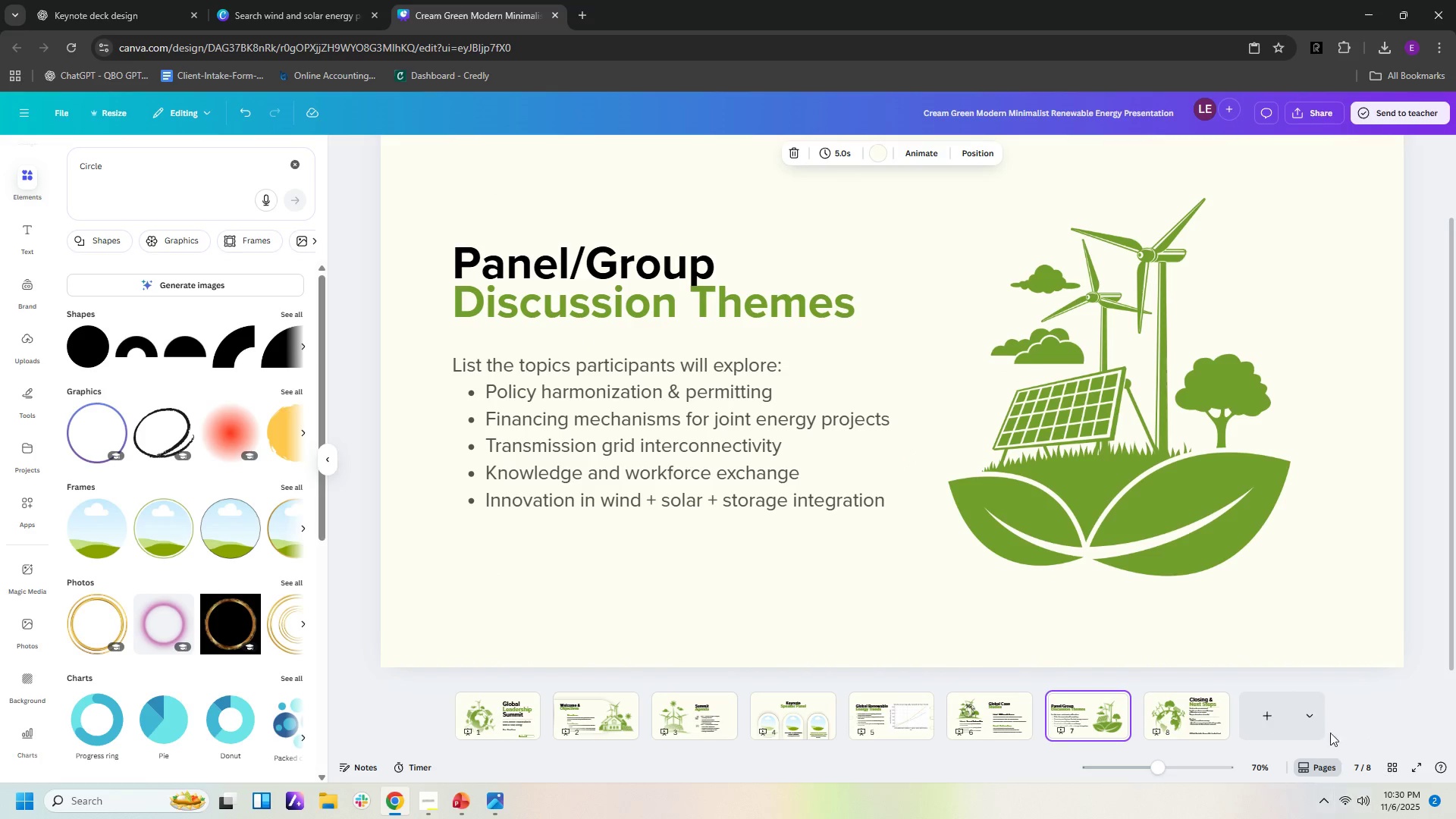 
left_click_drag(start_coordinate=[1156, 770], to_coordinate=[1042, 777])
 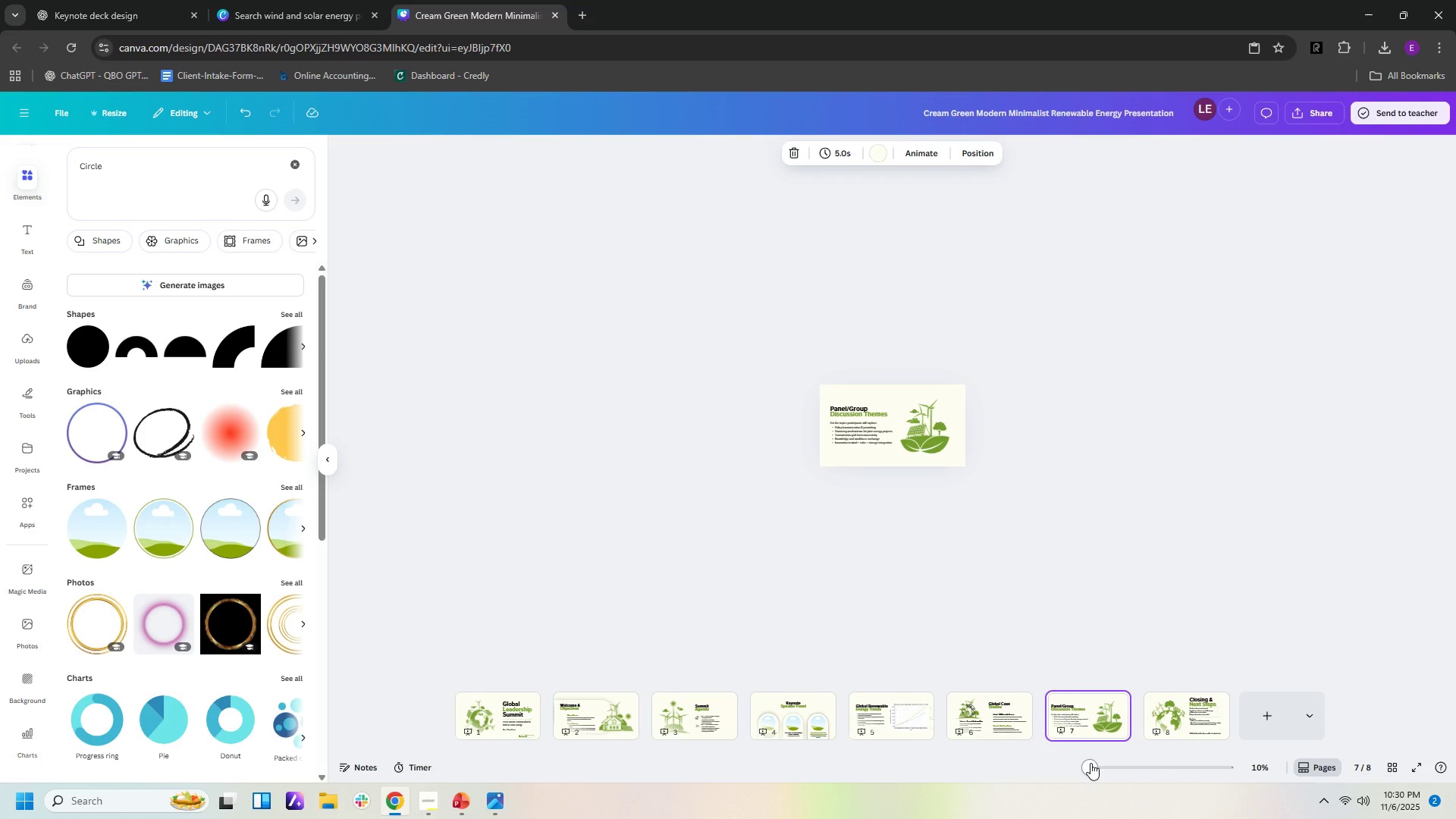 
left_click_drag(start_coordinate=[1090, 763], to_coordinate=[1130, 761])
 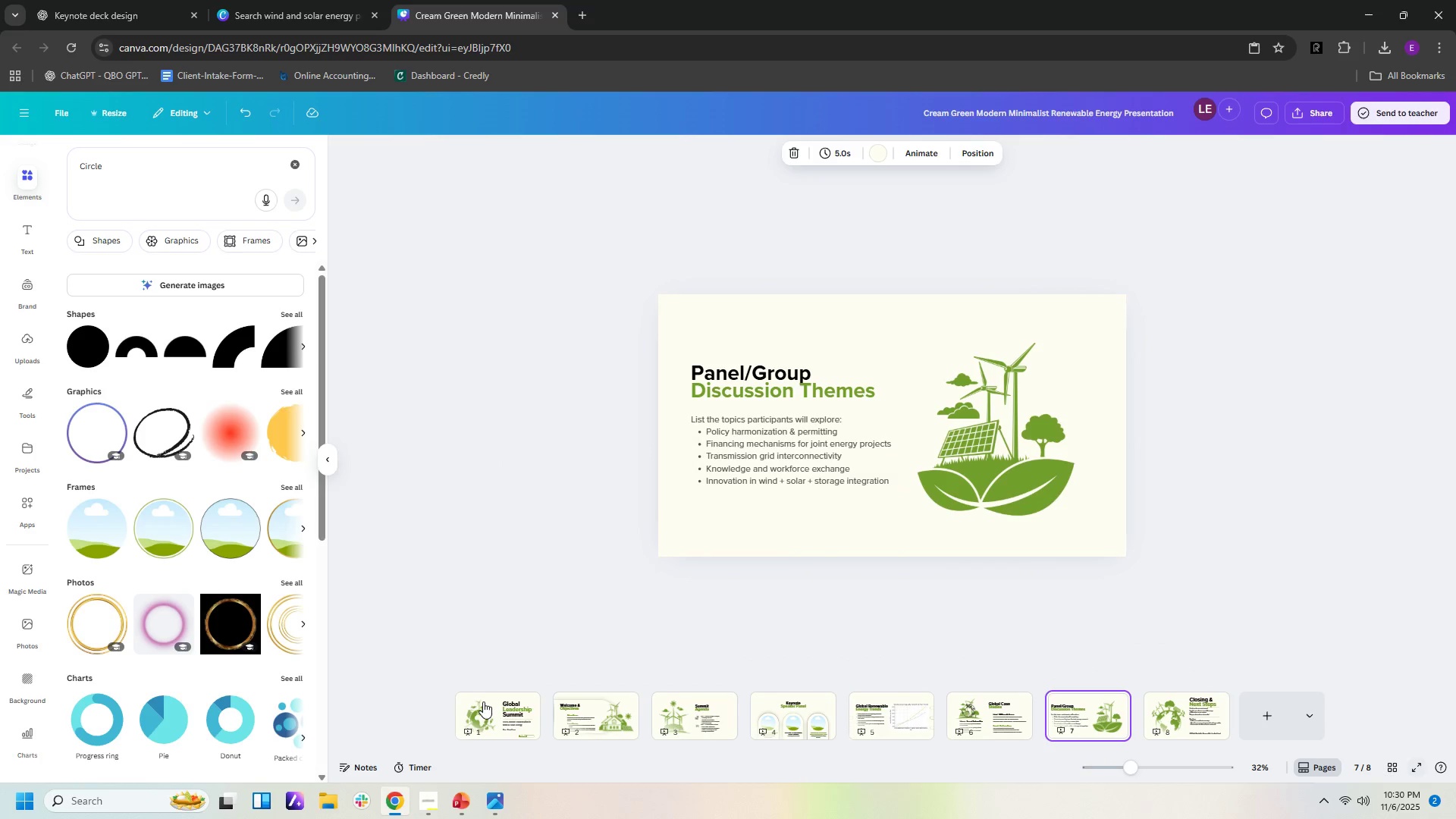 
left_click([487, 703])
 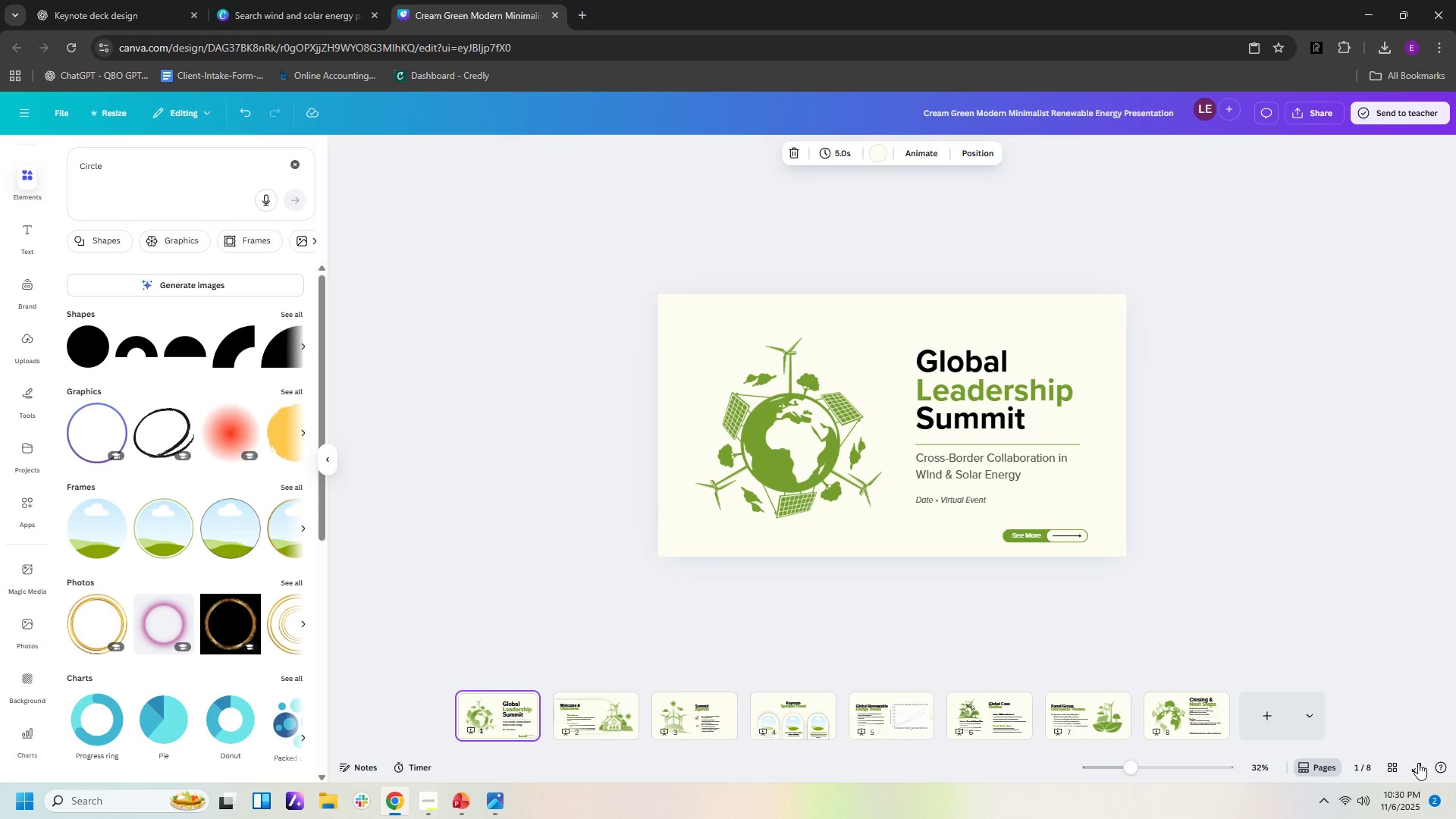 
left_click([1418, 764])
 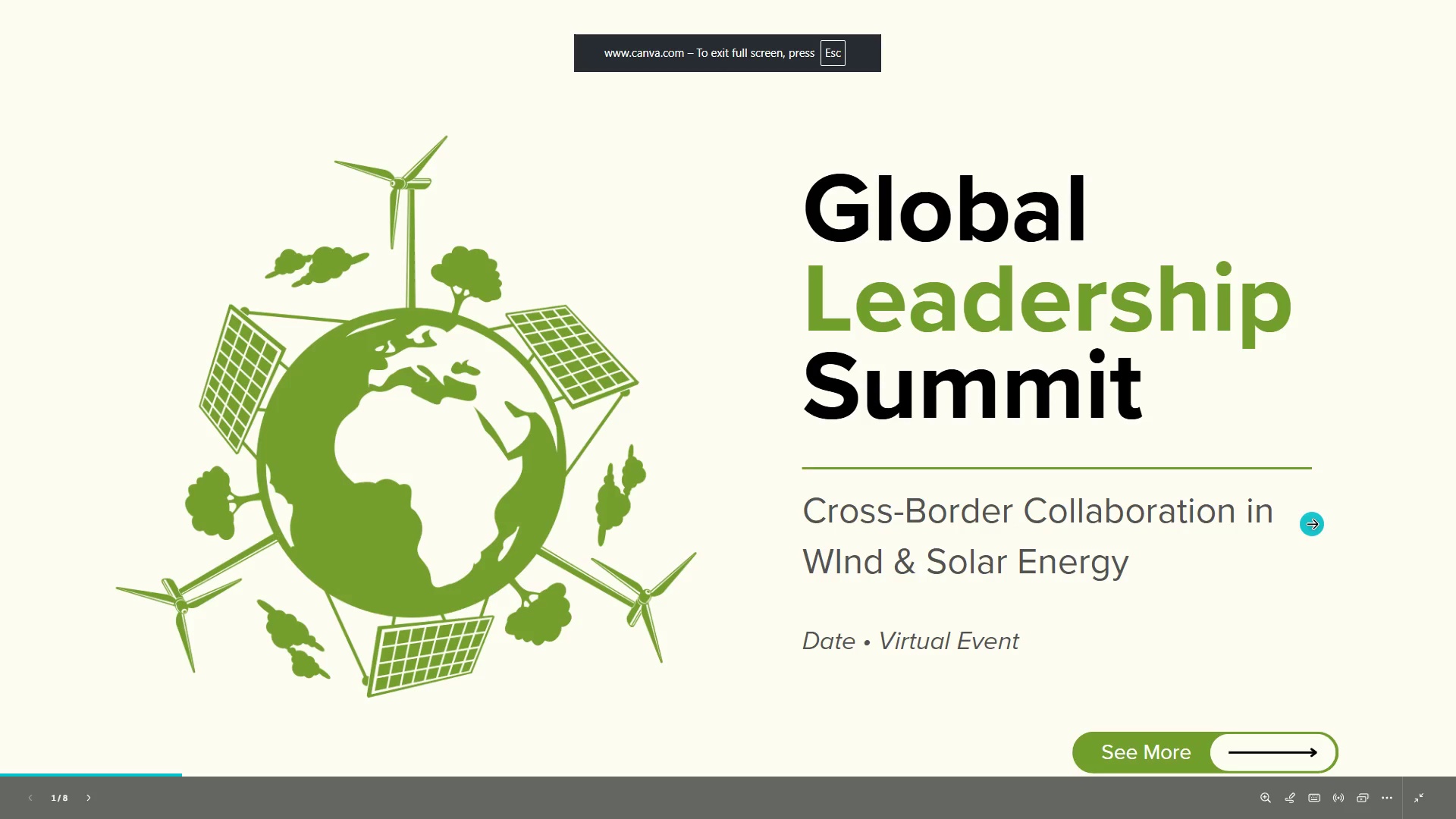 
key(Escape)
 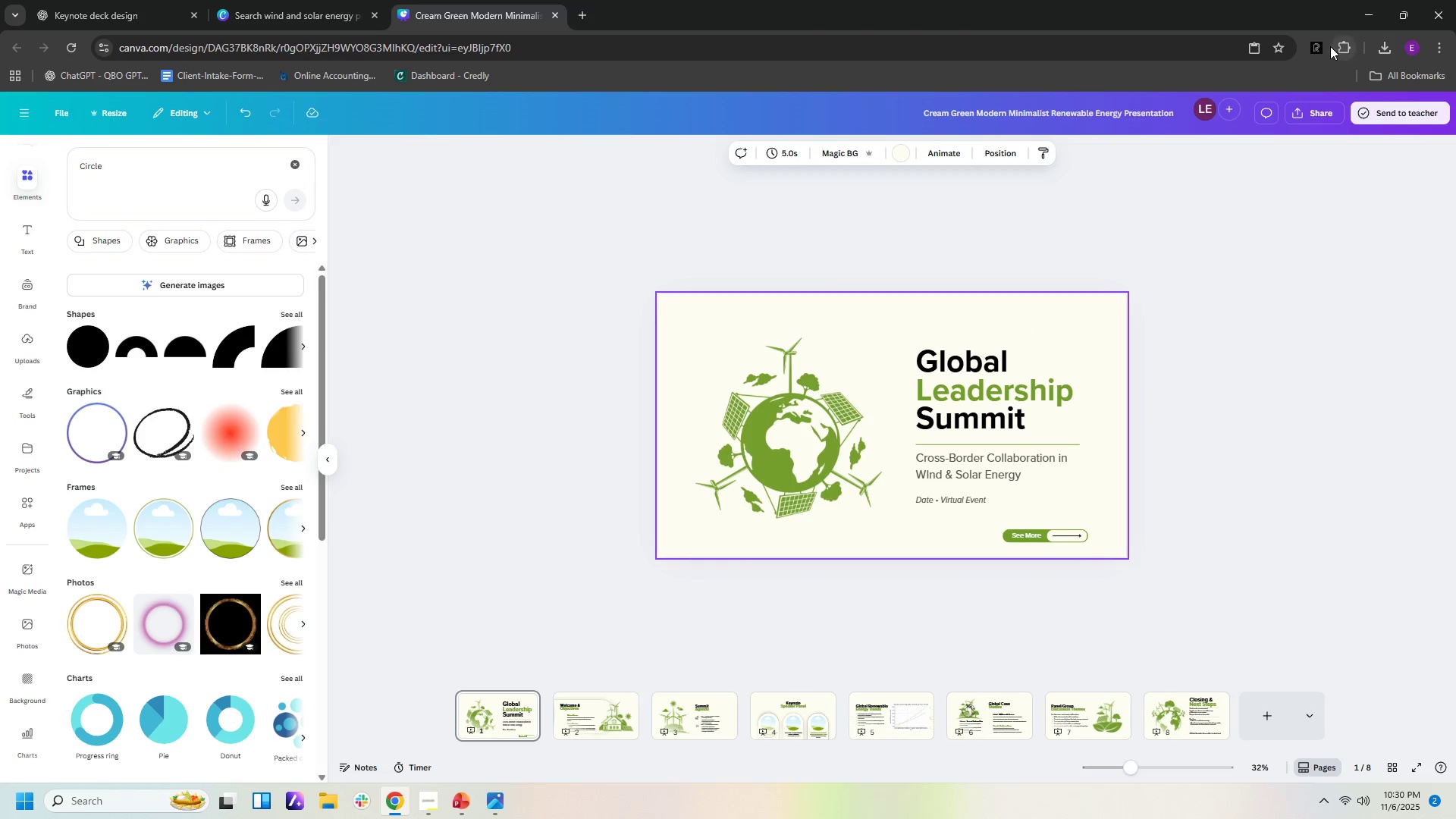 
left_click([1320, 46])
 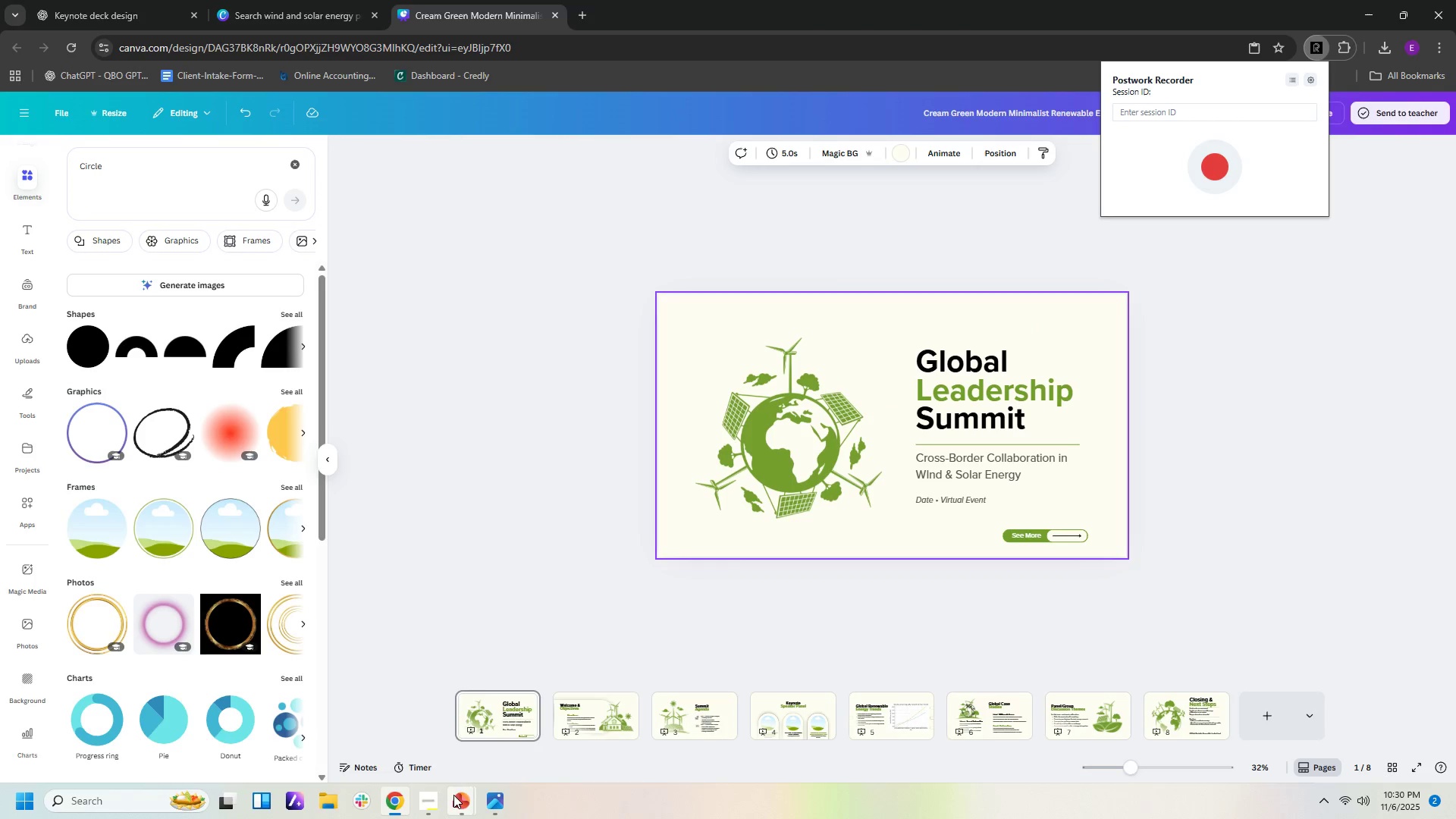 
left_click([434, 802])